 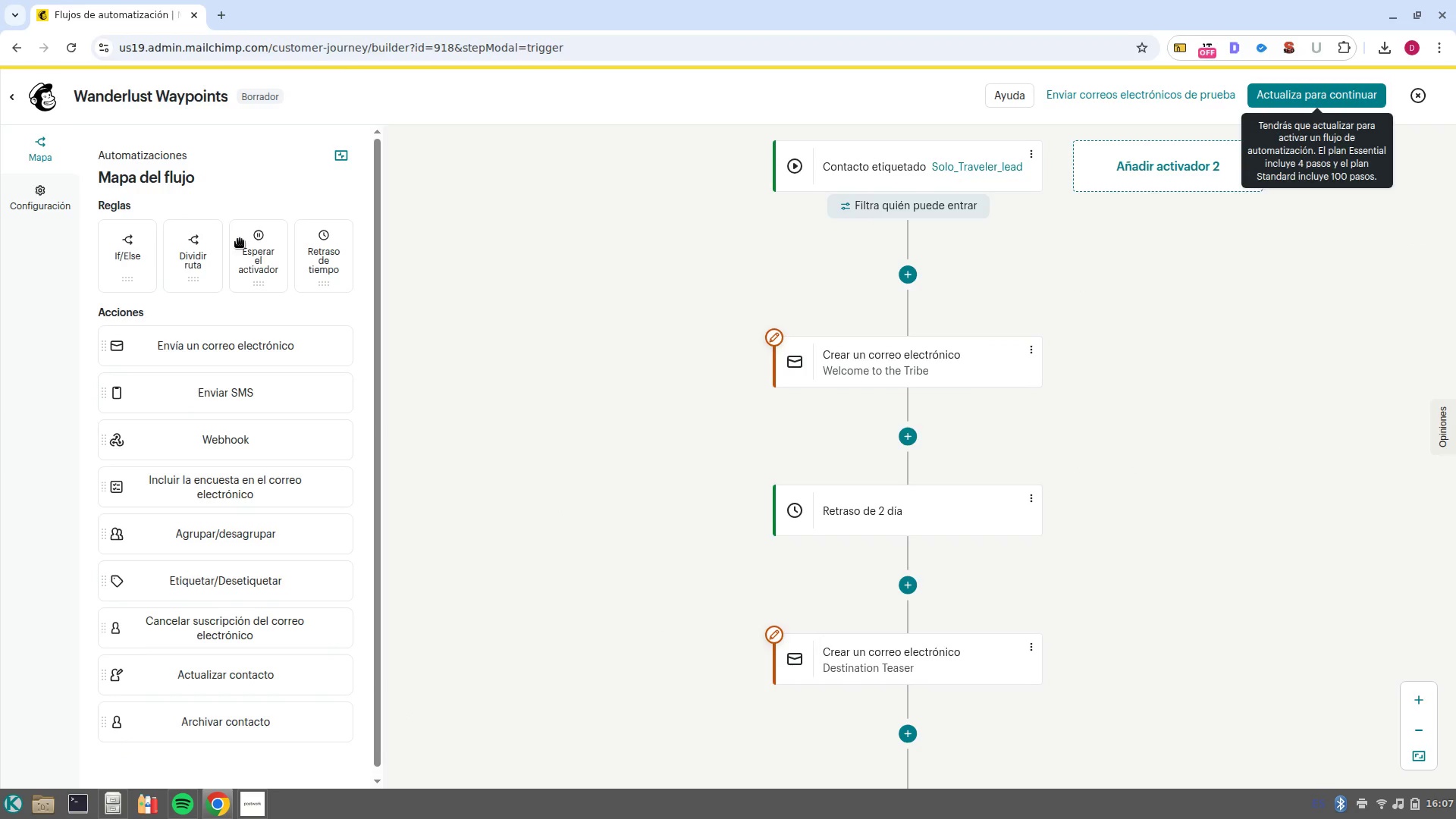 
left_click([38, 108])
 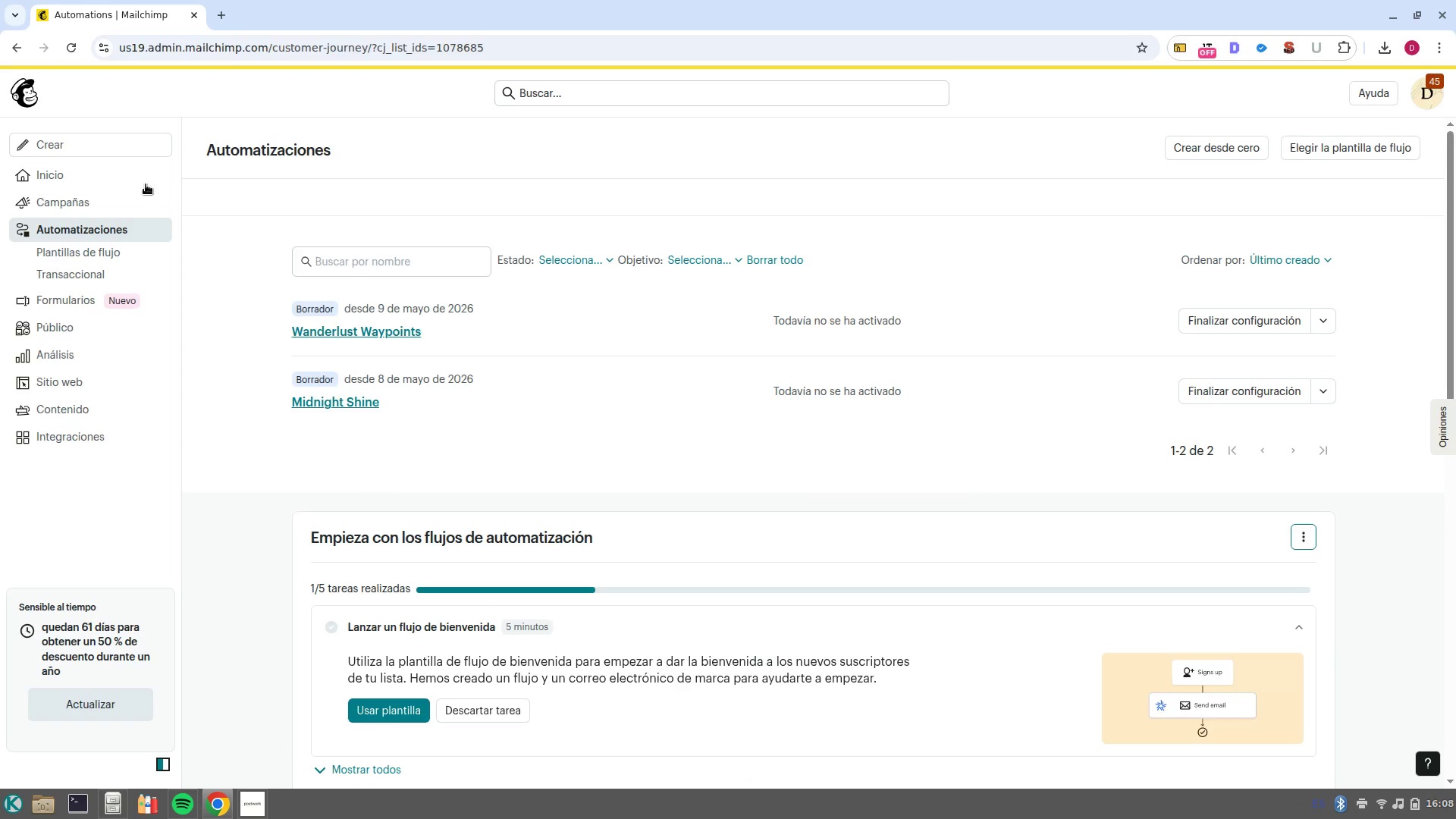 
wait(7.01)
 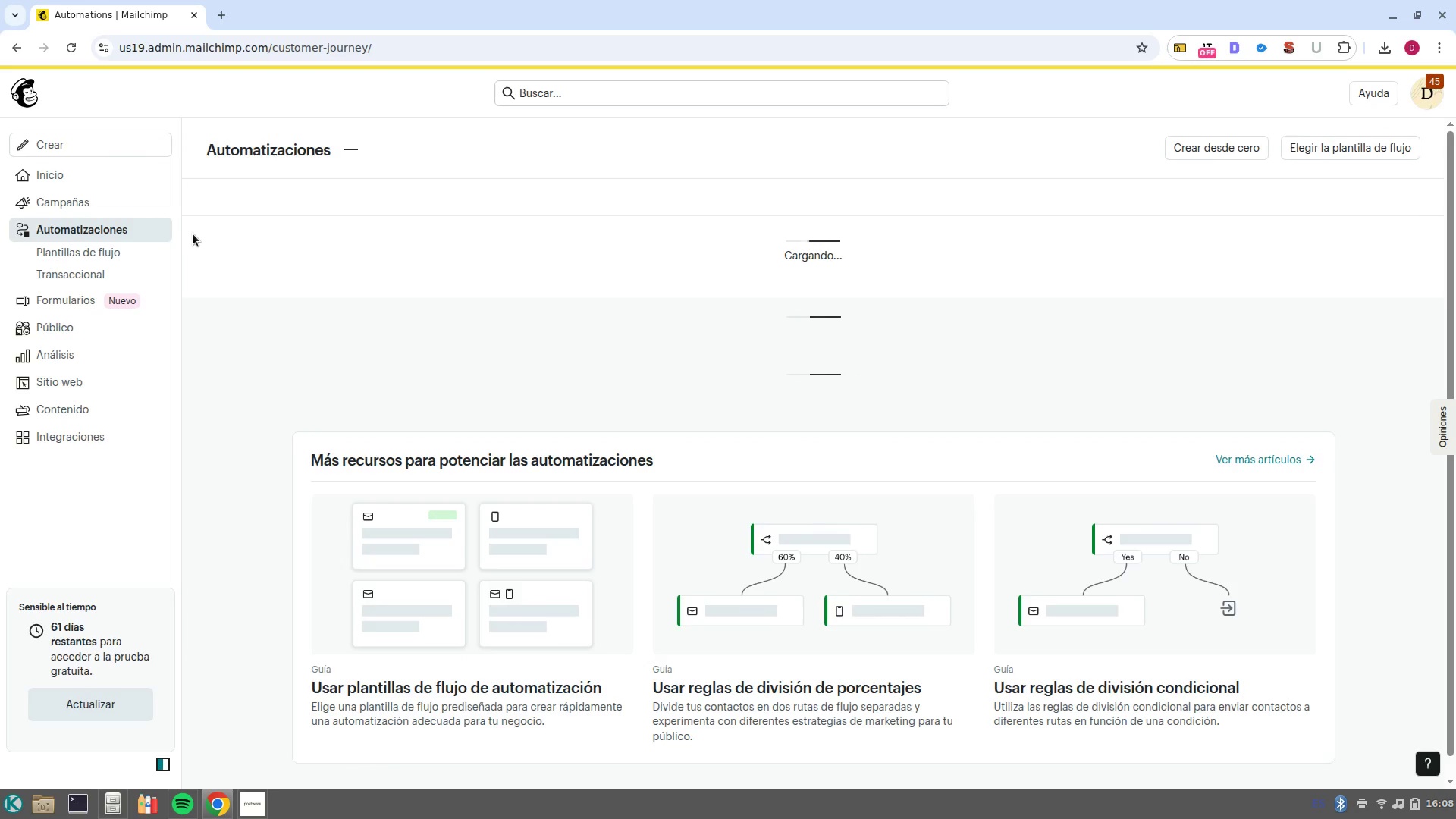 
left_click([105, 203])
 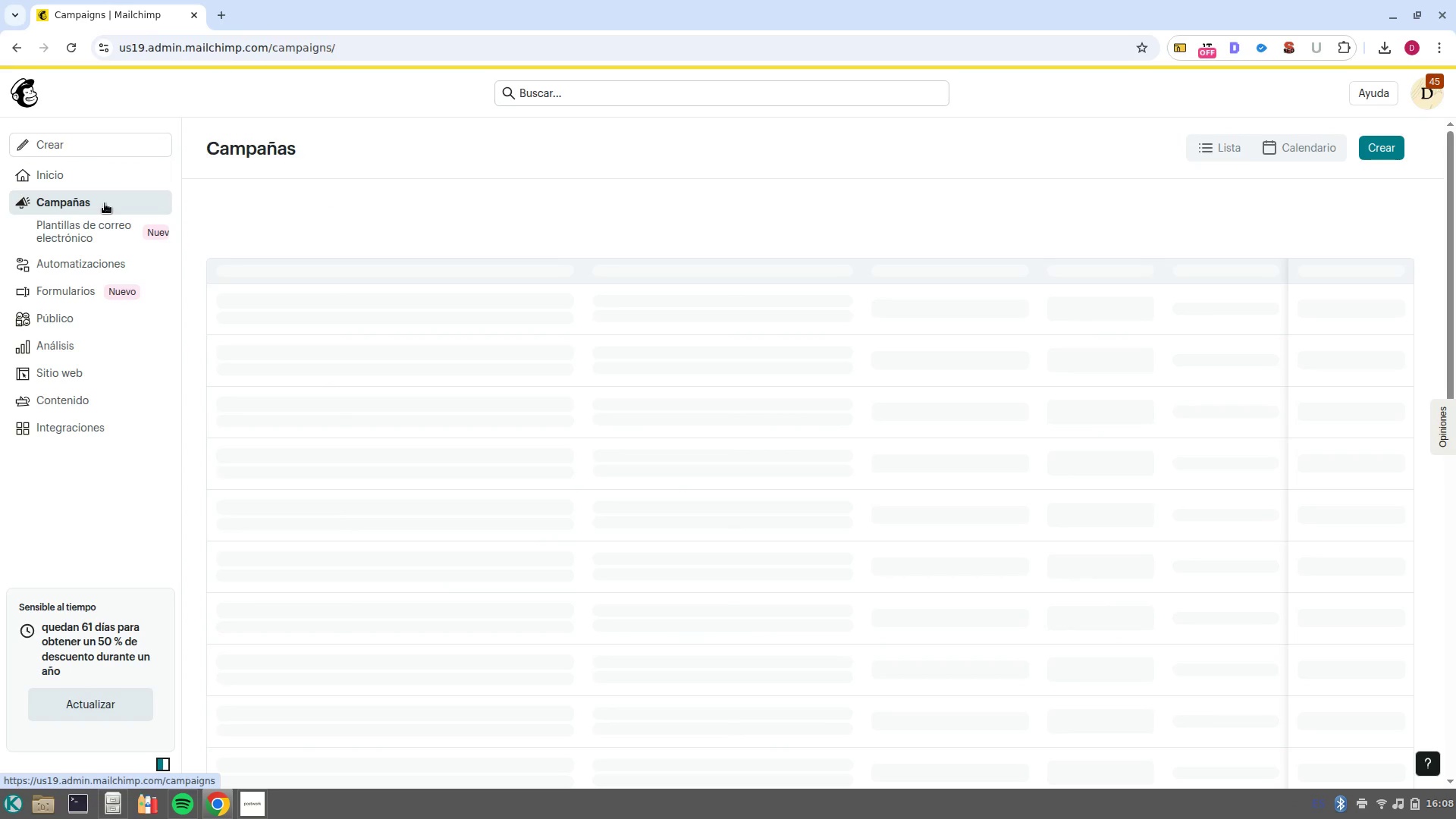 
wait(8.18)
 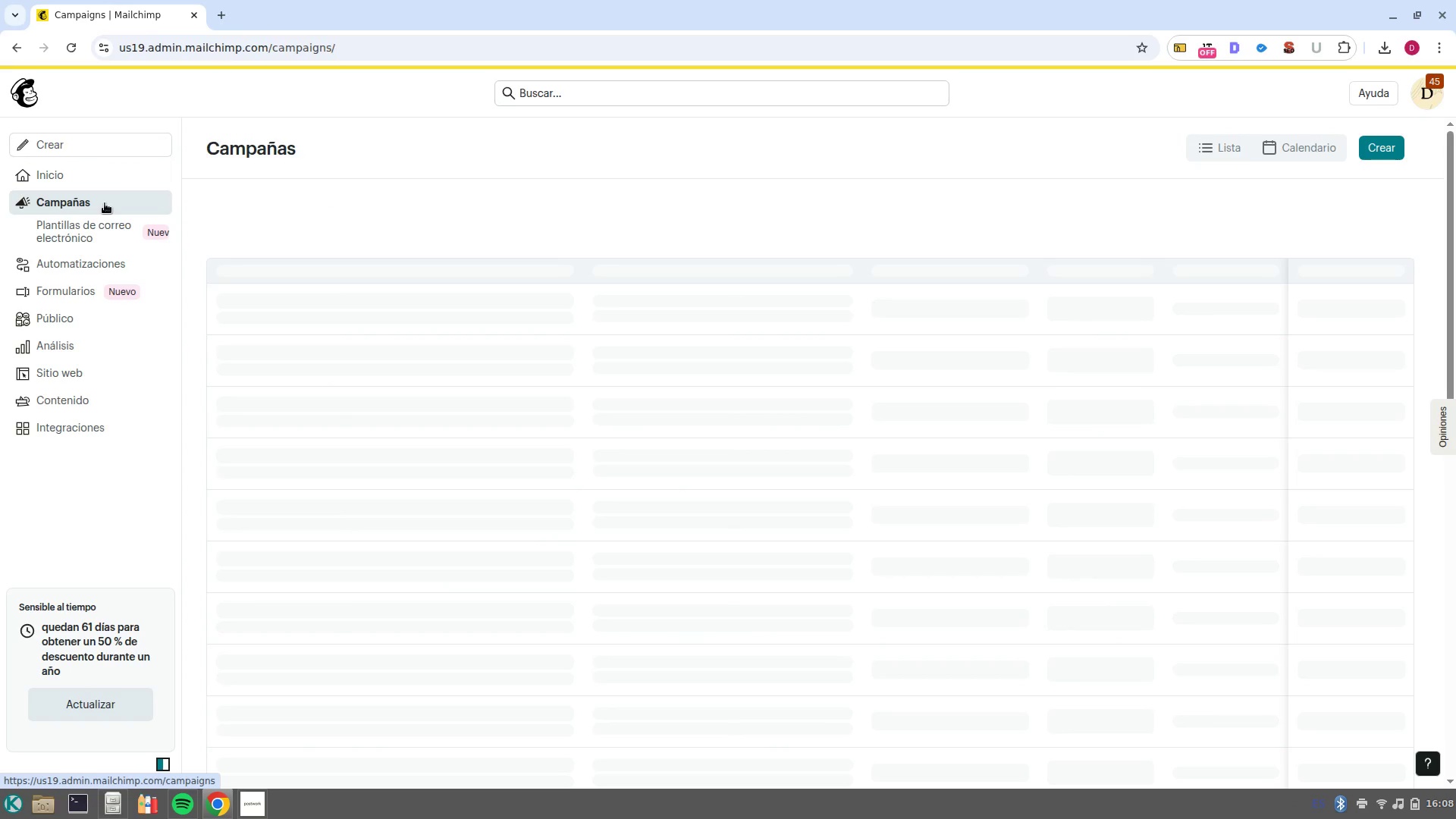 
left_click([1349, 369])
 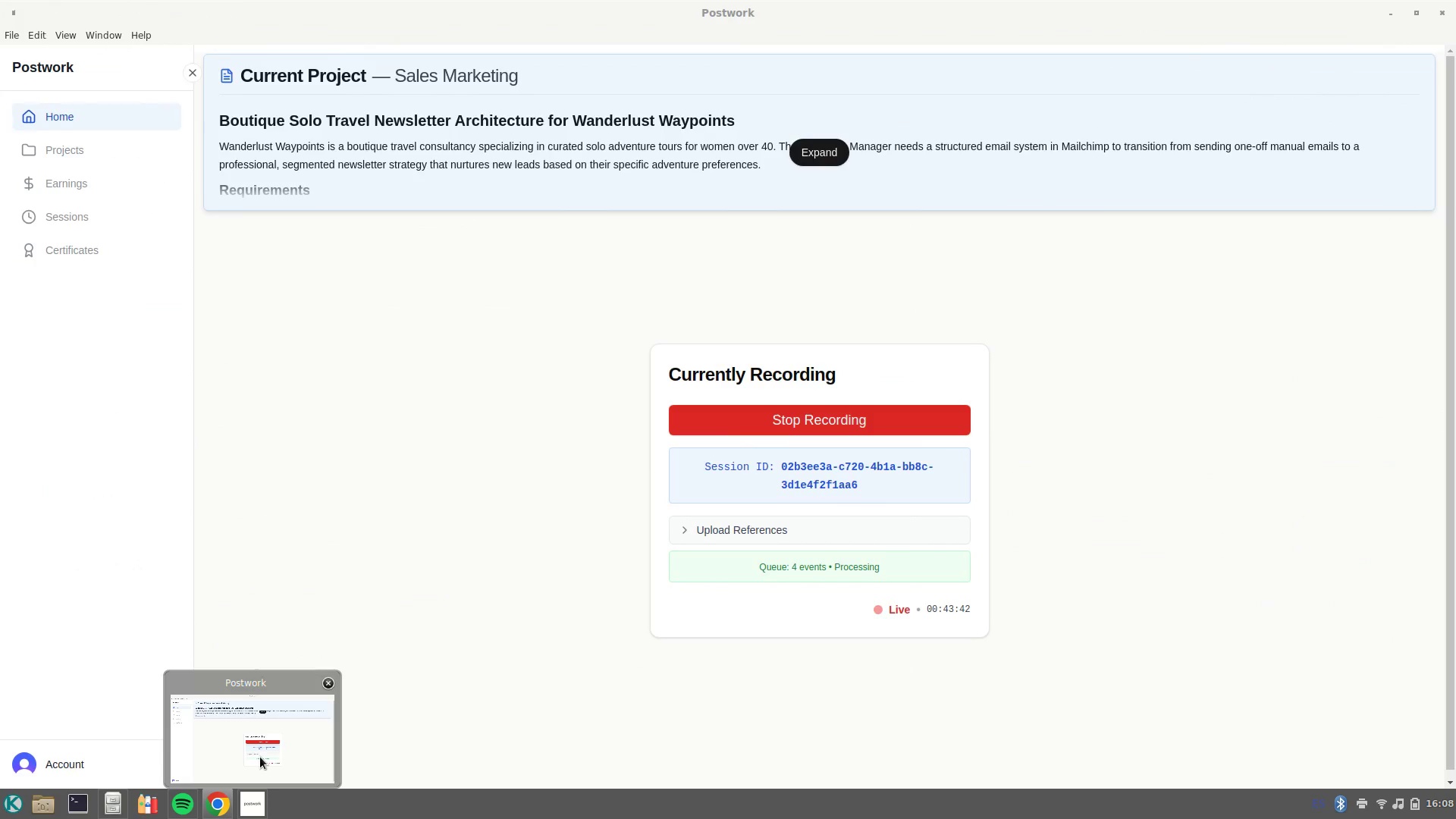 
left_click([260, 757])